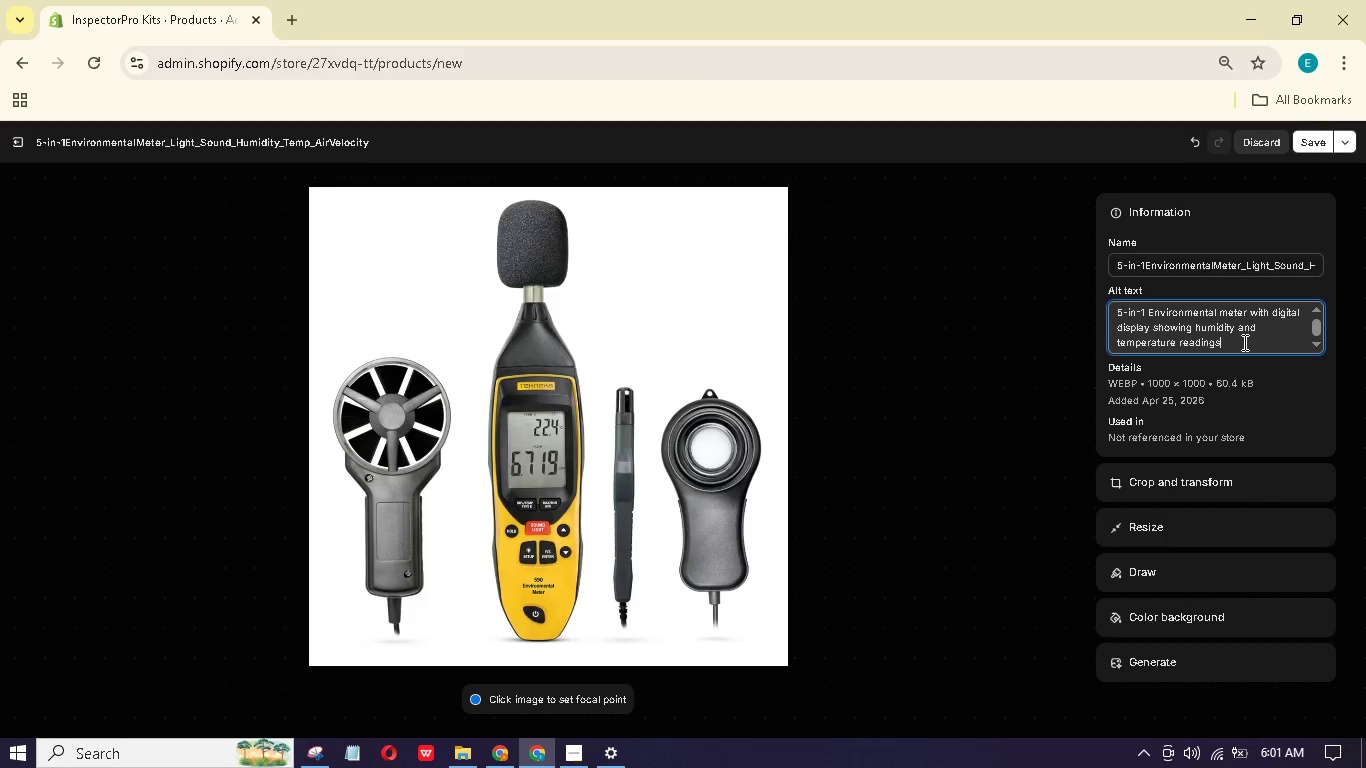 
wait(7.53)
 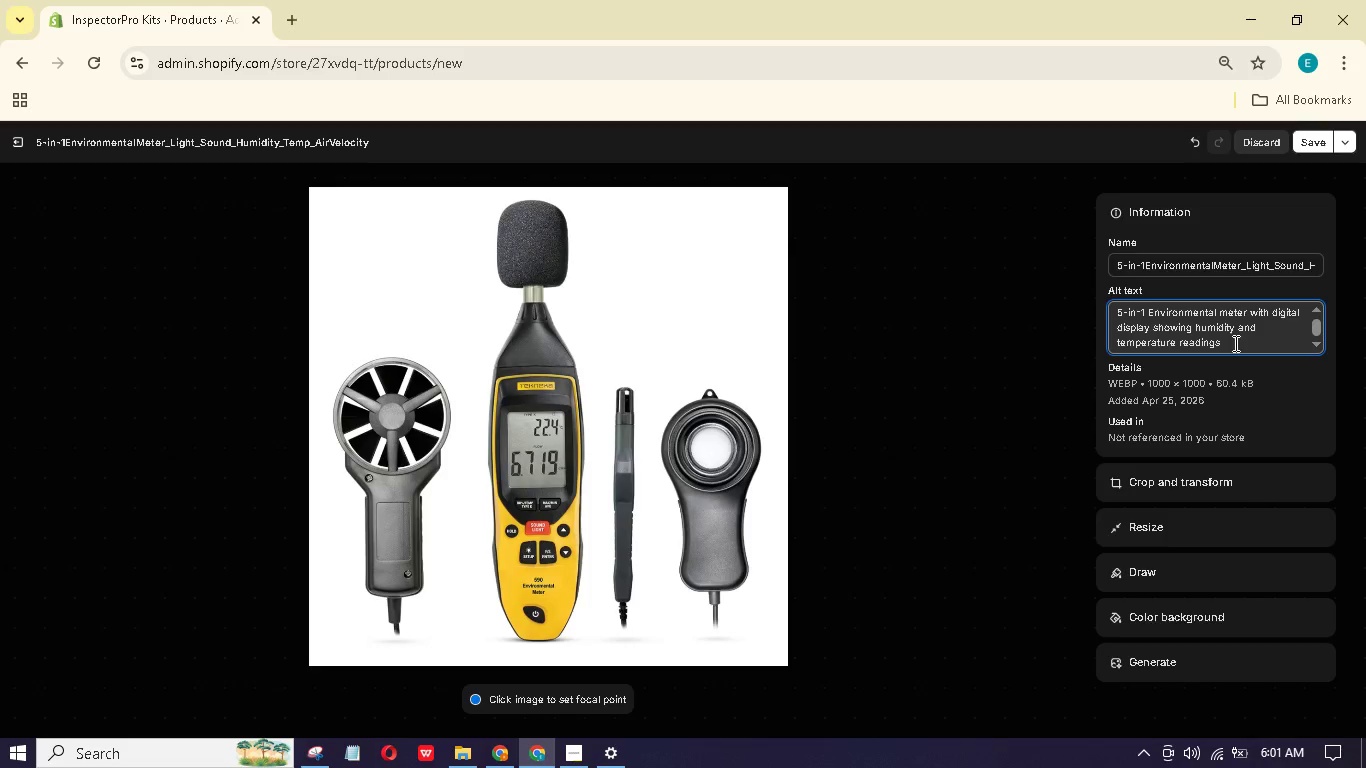 
type(, sesor attachments visible.)
 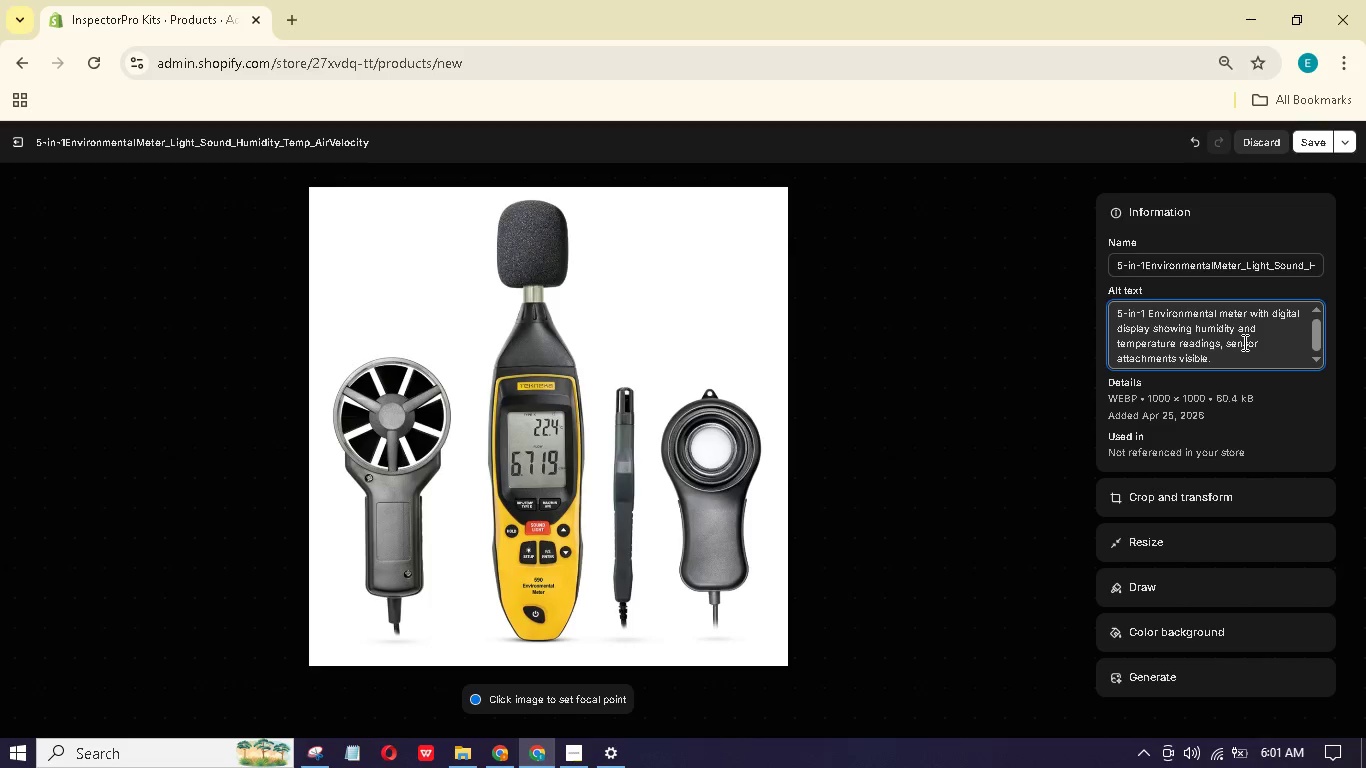 
left_click([1305, 142])
 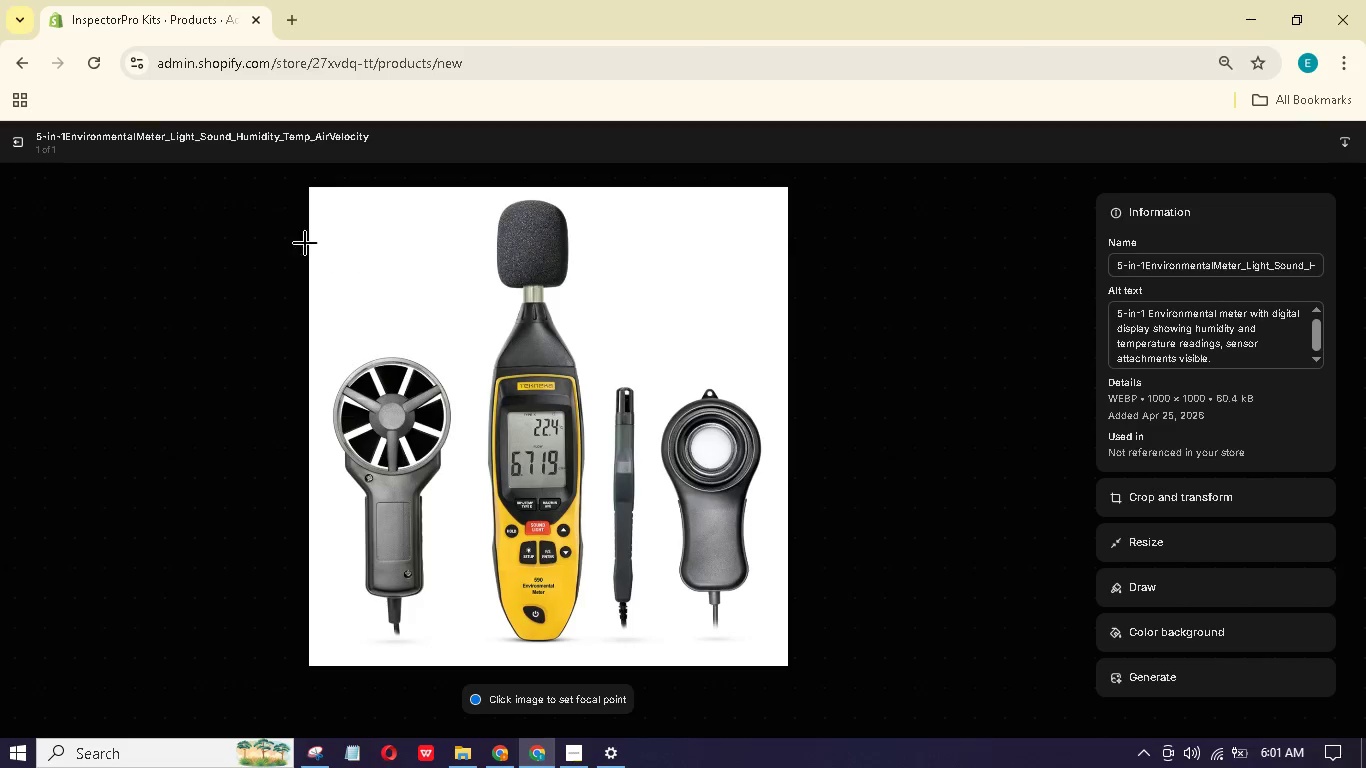 
wait(5.91)
 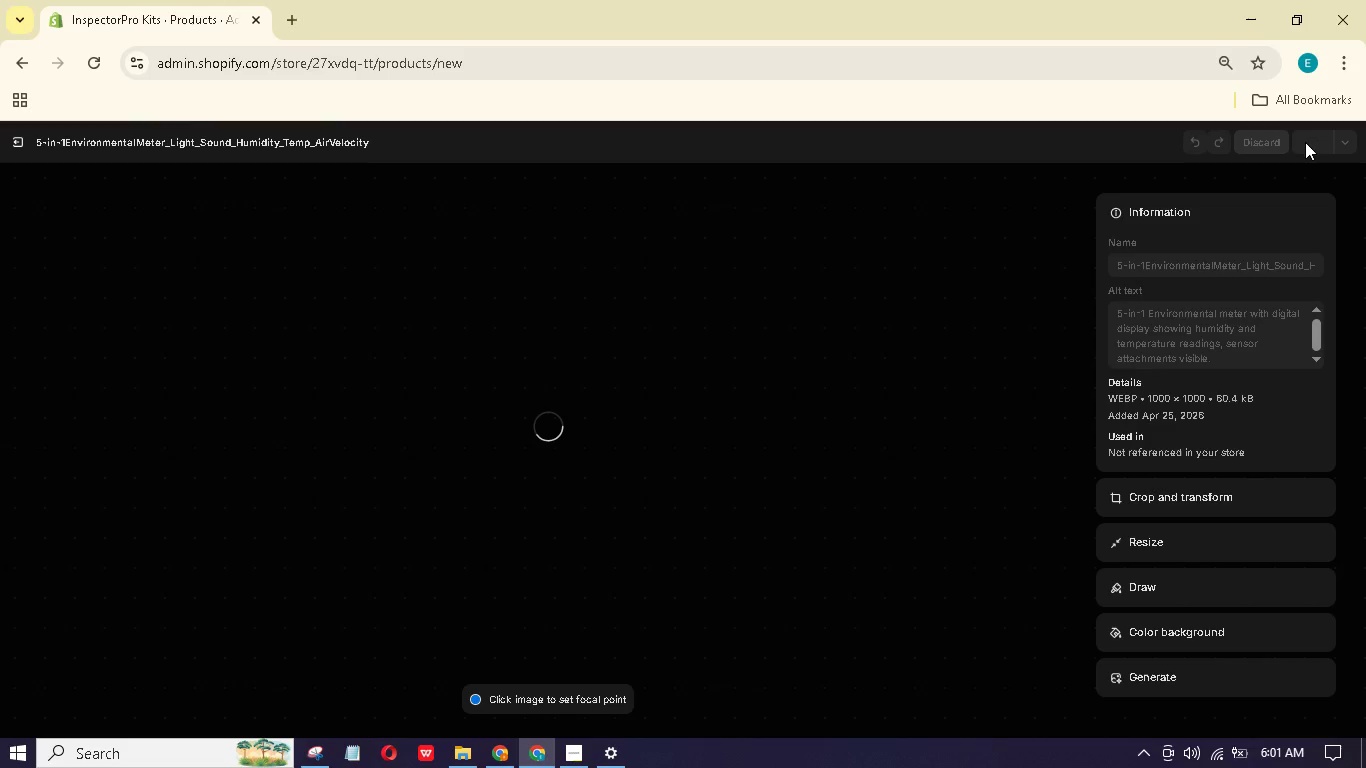 
left_click([21, 140])
 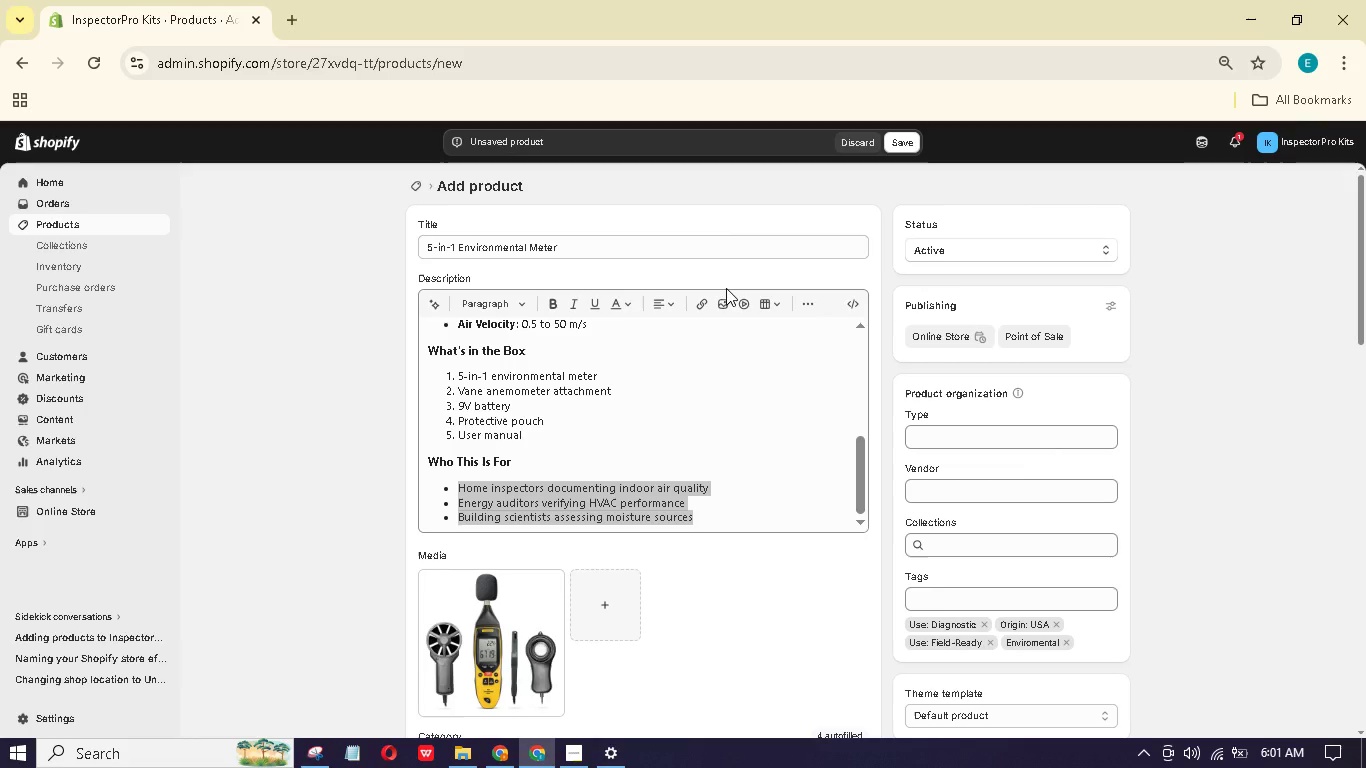 
scroll: coordinate [726, 285], scroll_direction: down, amount: 31.0
 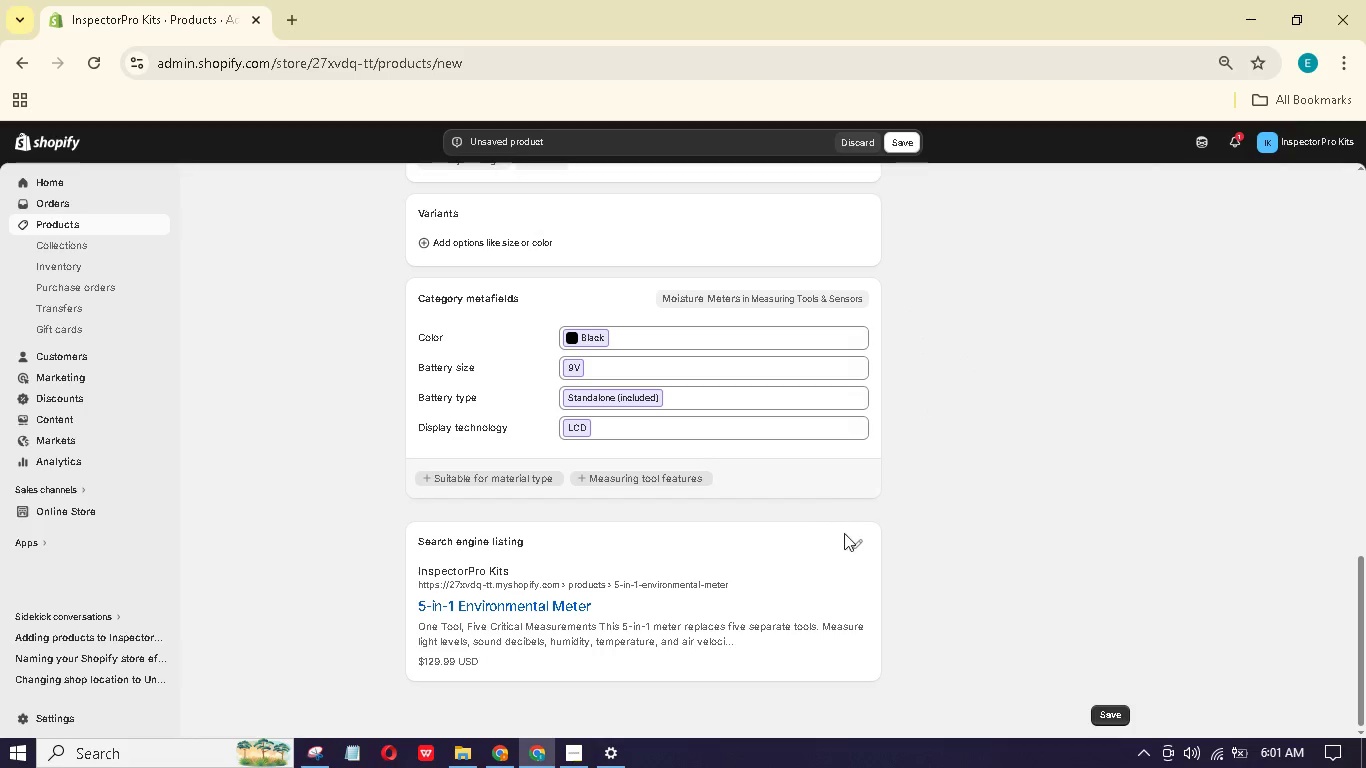 
left_click([852, 541])
 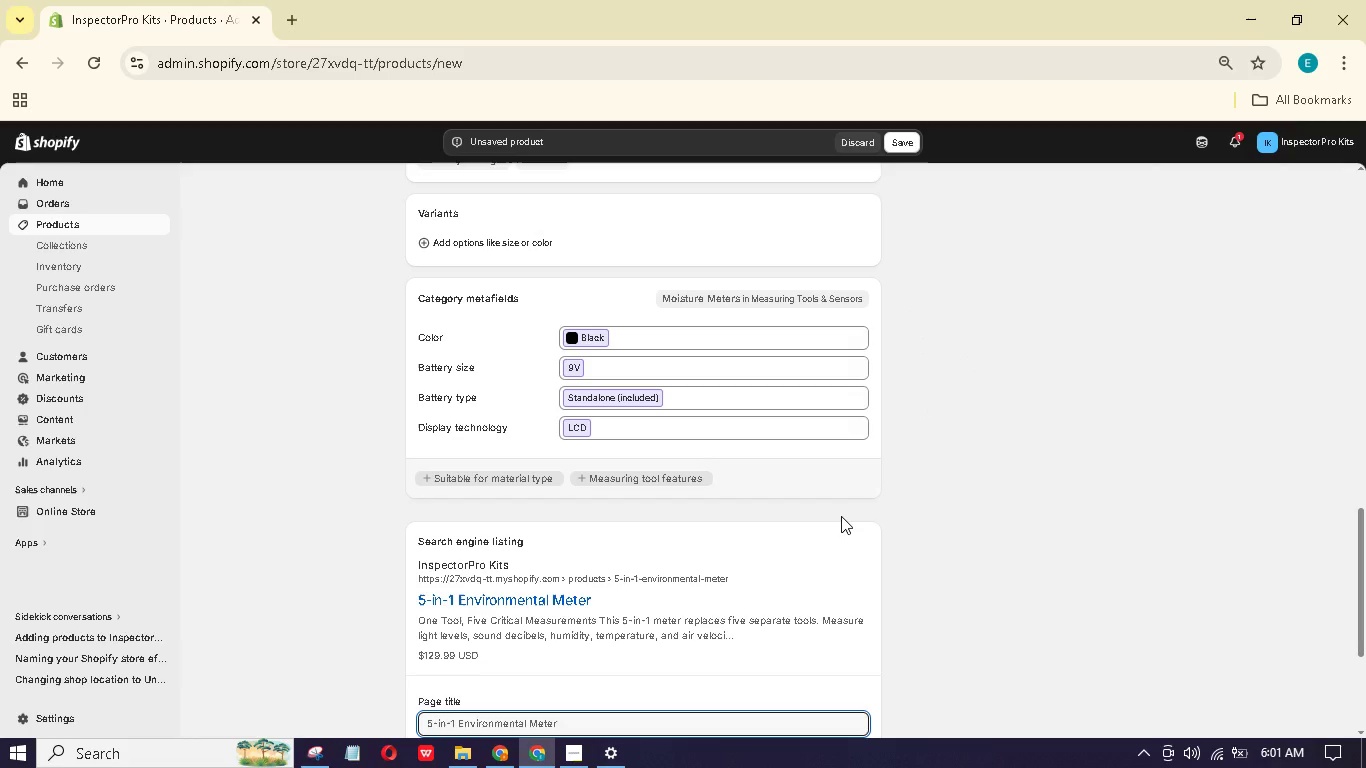 
scroll: coordinate [805, 501], scroll_direction: down, amount: 7.0
 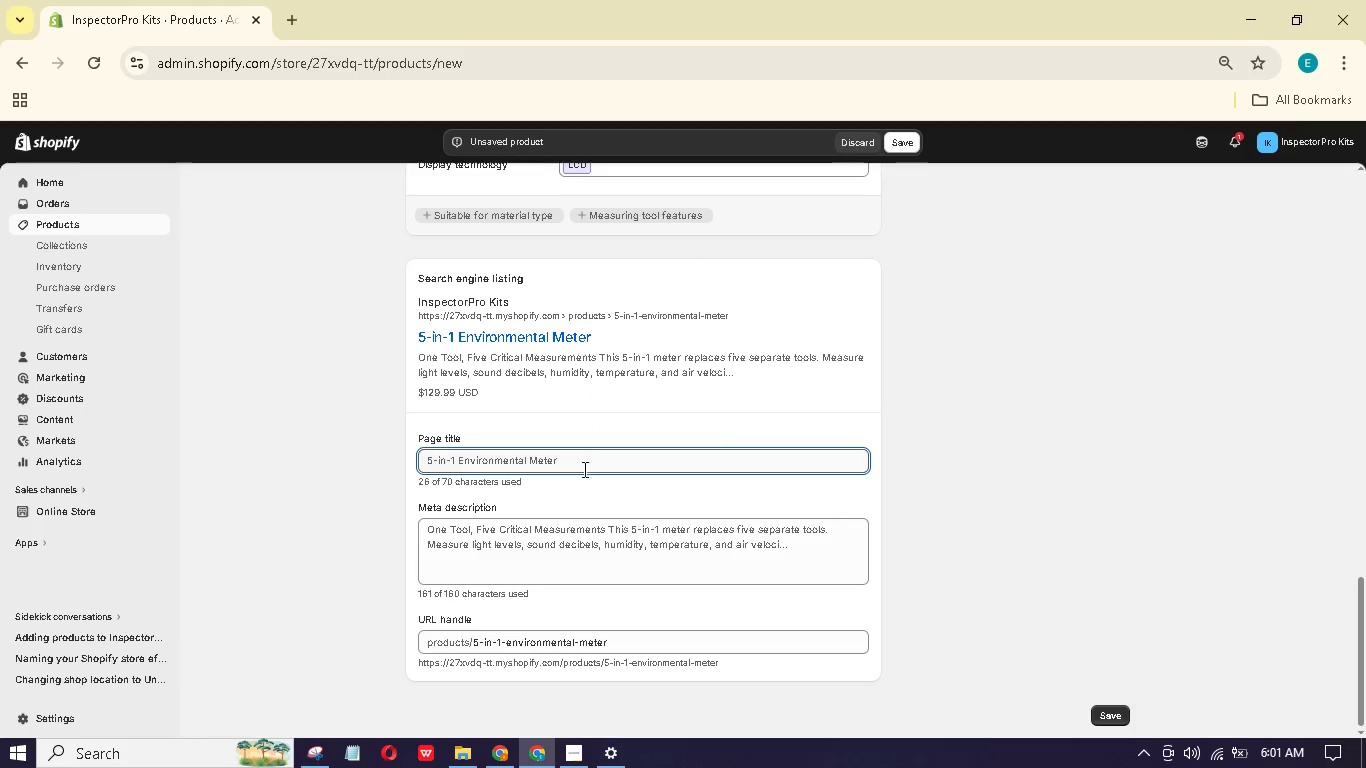 
left_click([587, 462])
 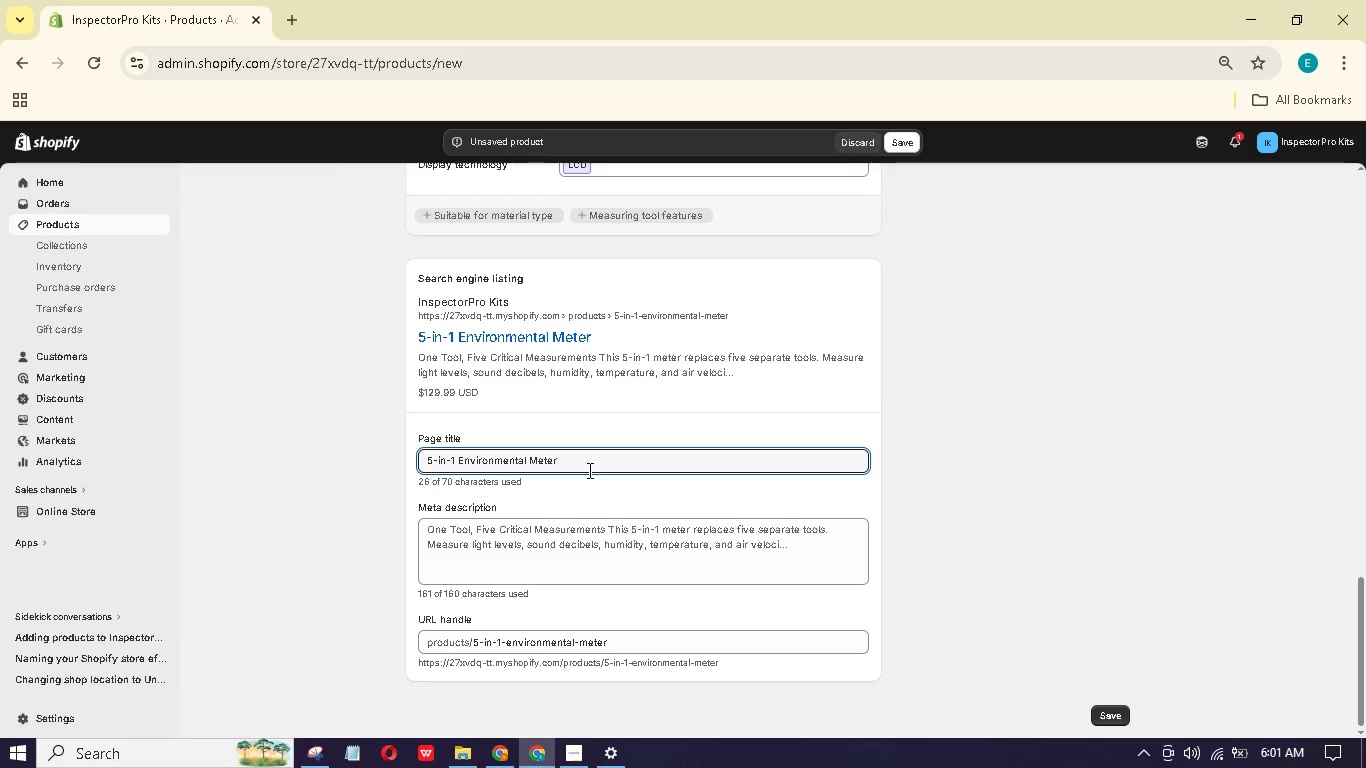 
type( | Light Sound )
 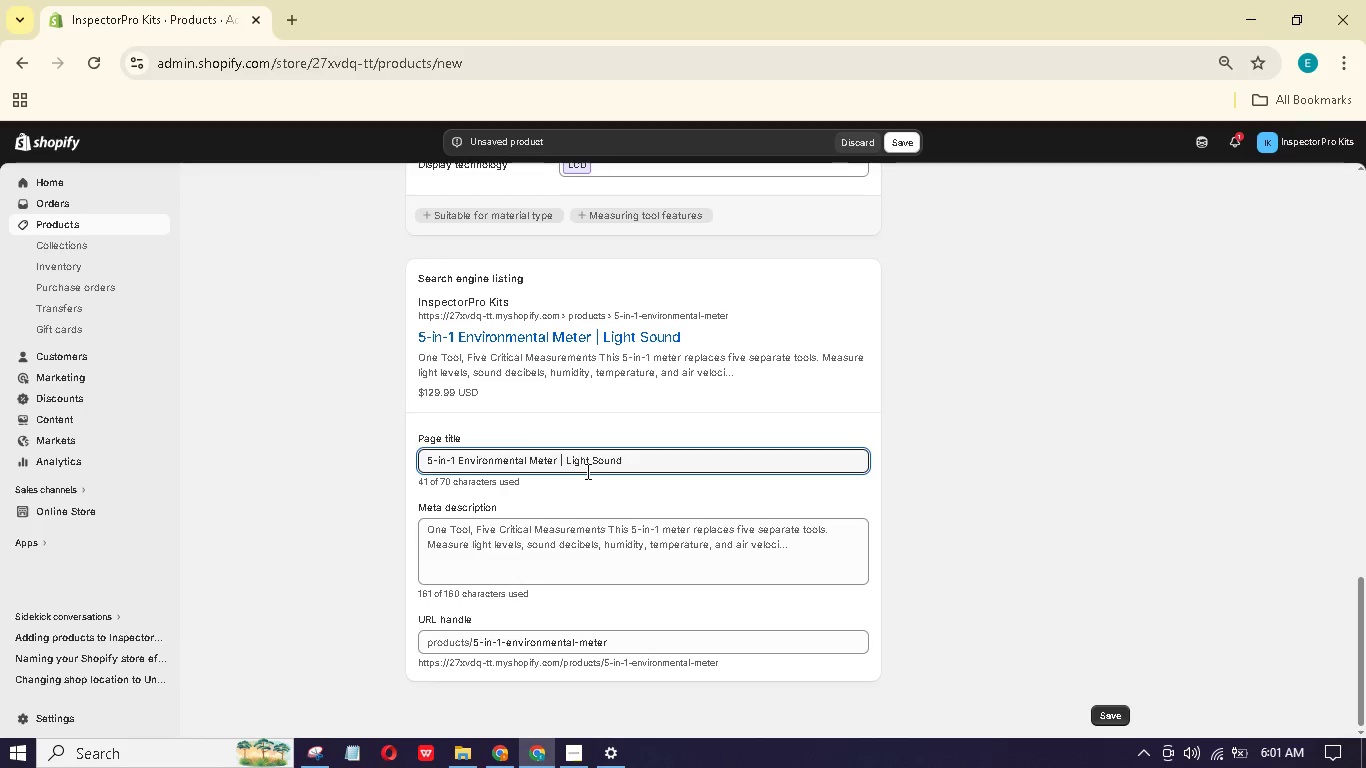 
type(Humidiy| InspectorPro)
 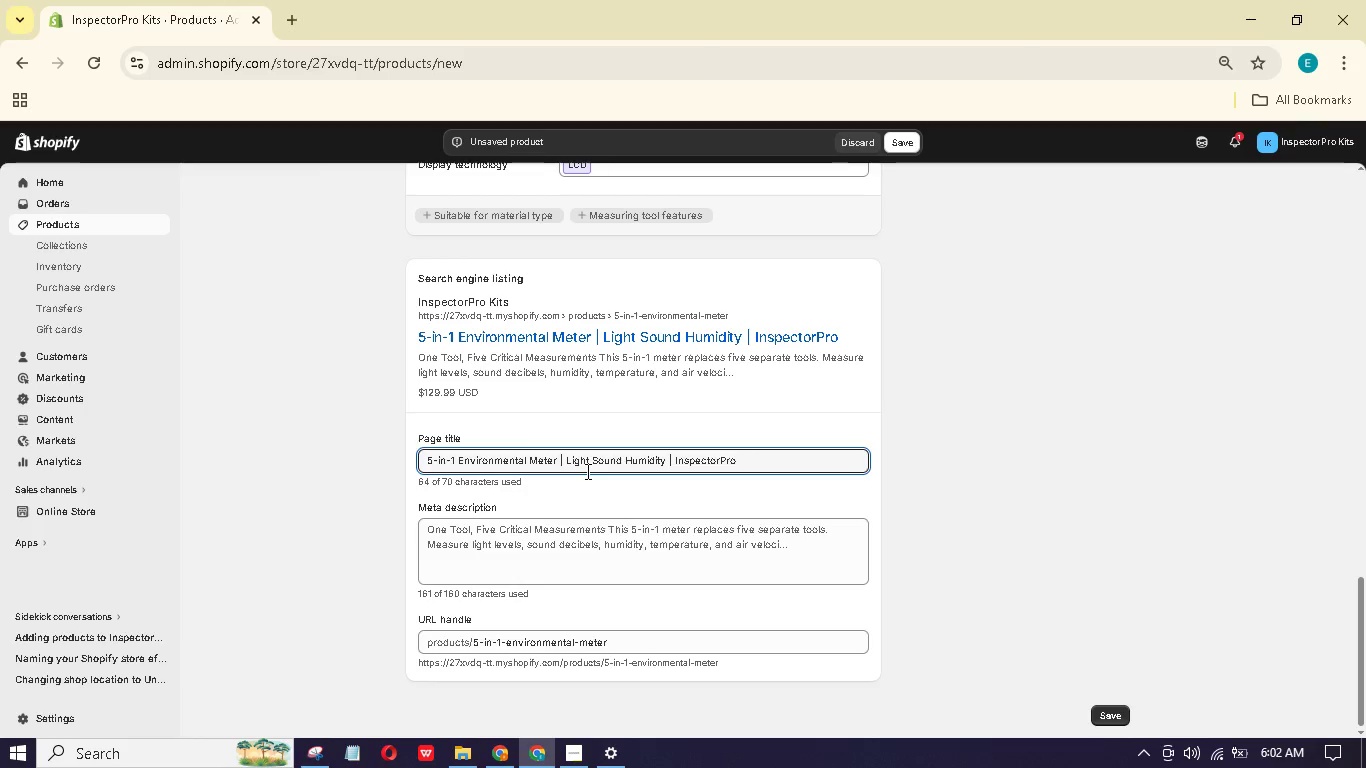 
wait(16.05)
 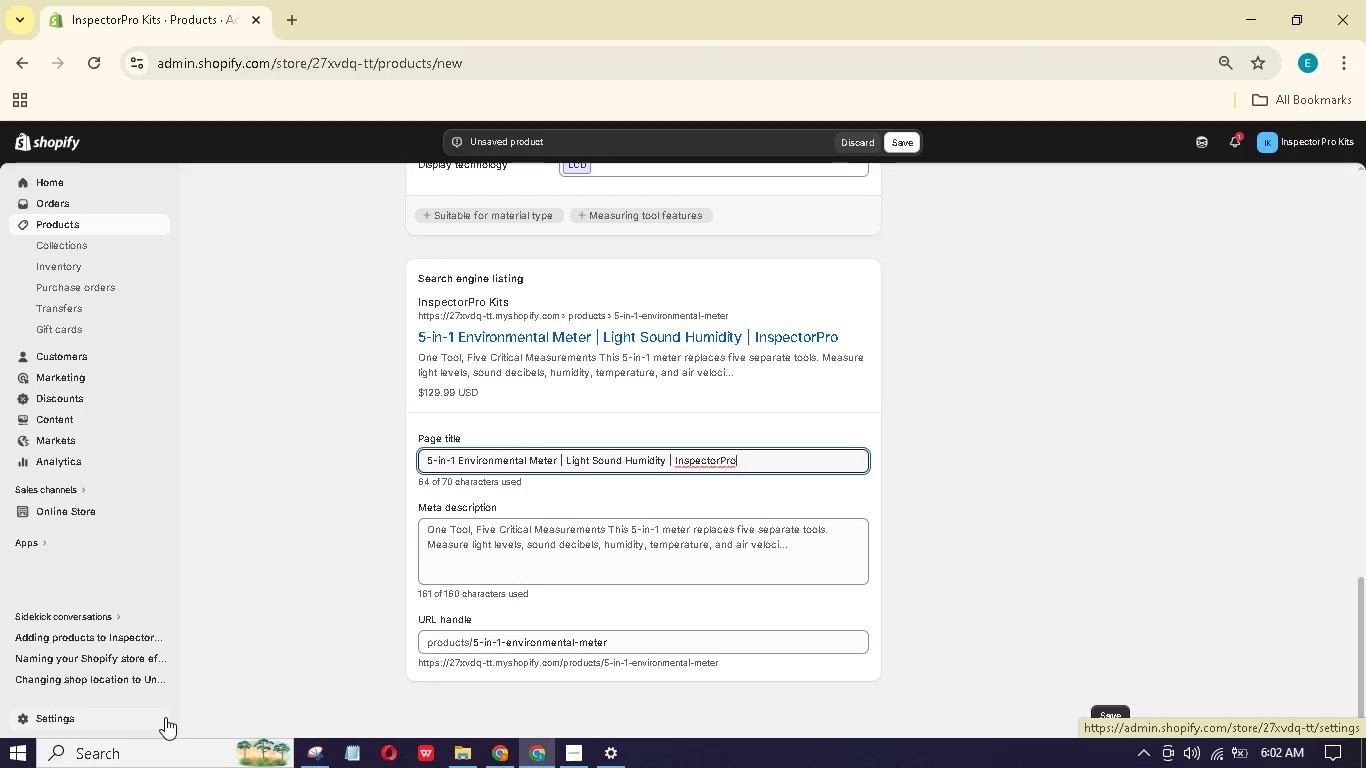 
left_click([570, 542])
 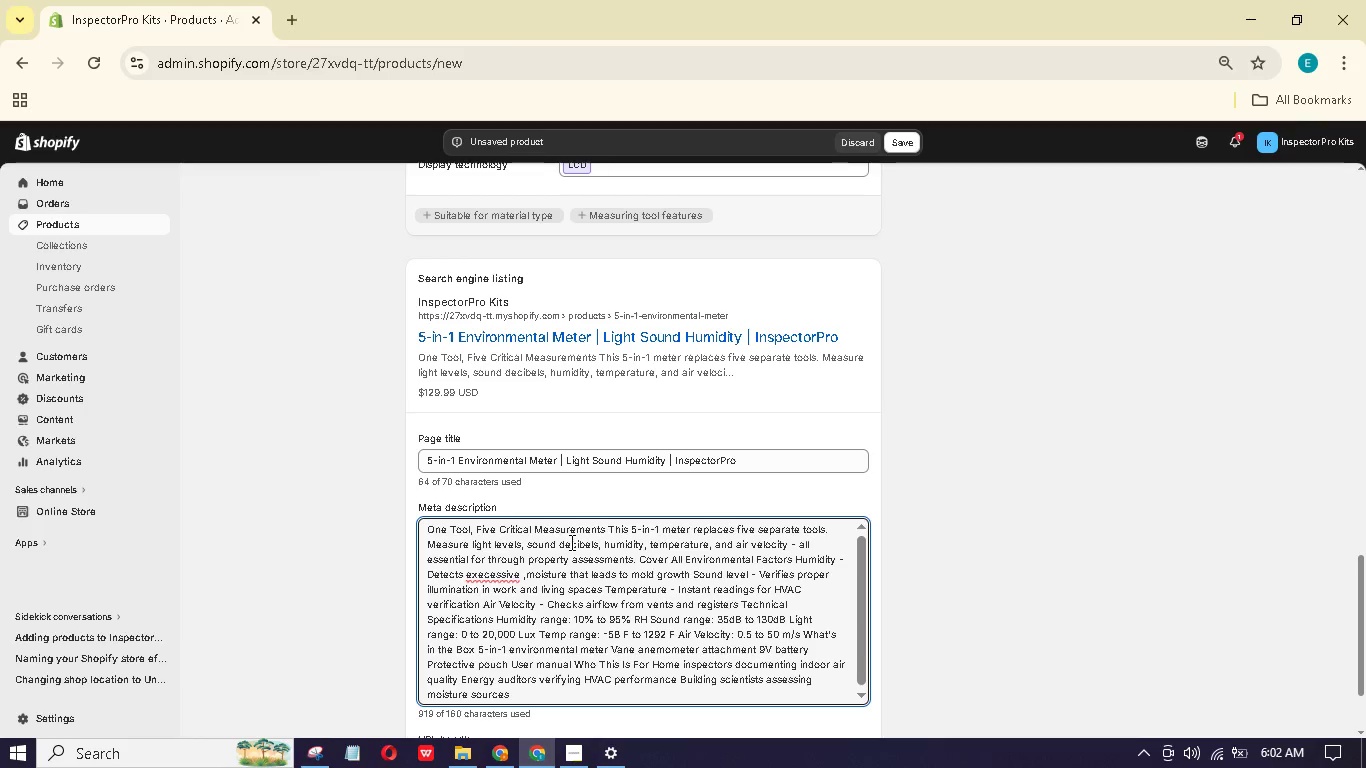 
wait(25.25)
 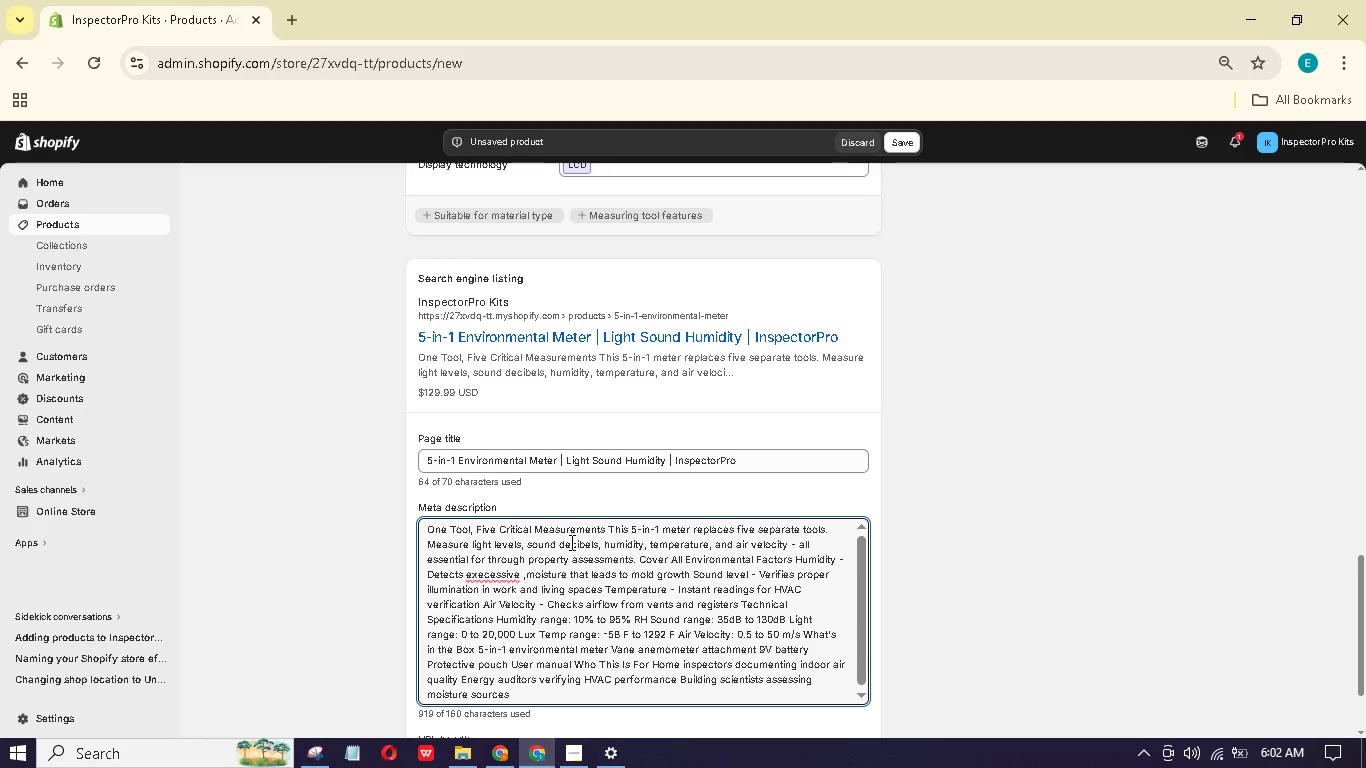 
left_click([558, 583])
 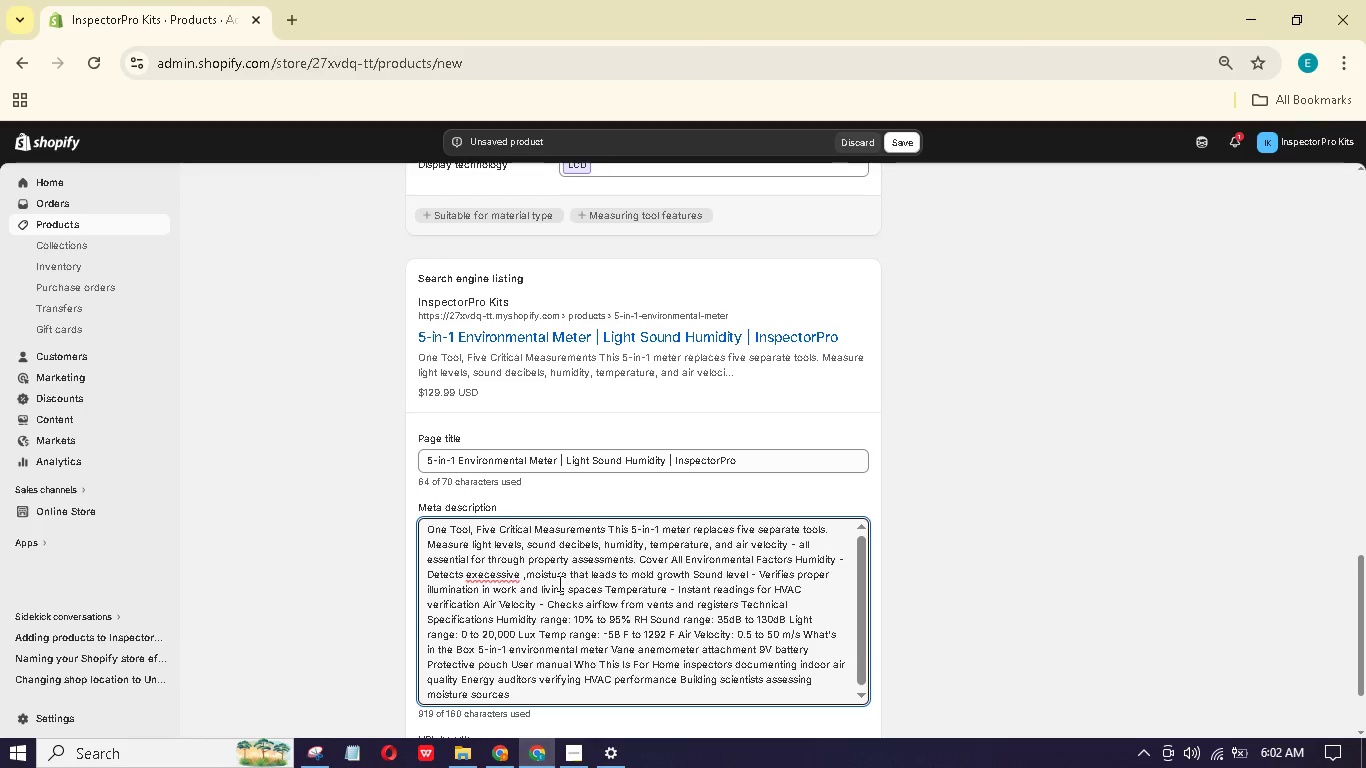 
key(Control+A)
 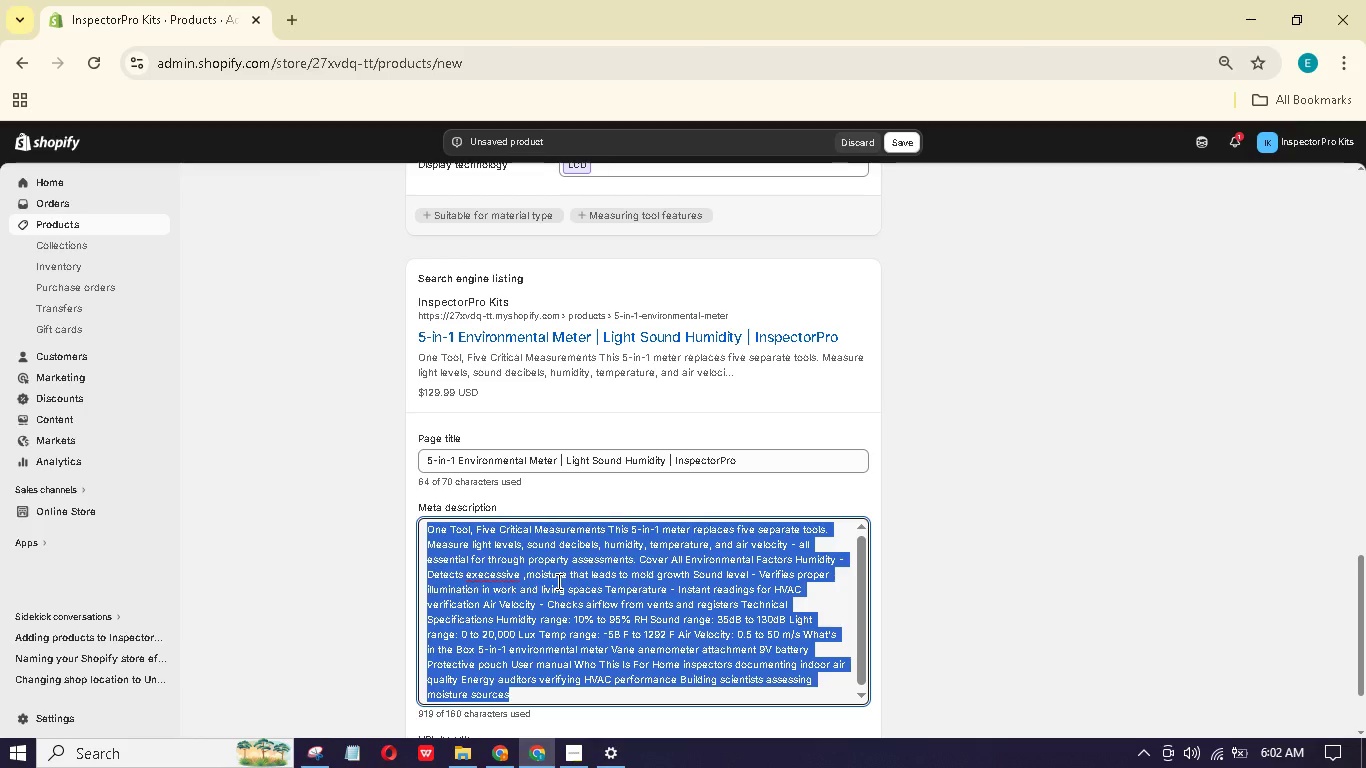 
key(Backspace)
type(5-in-1)
 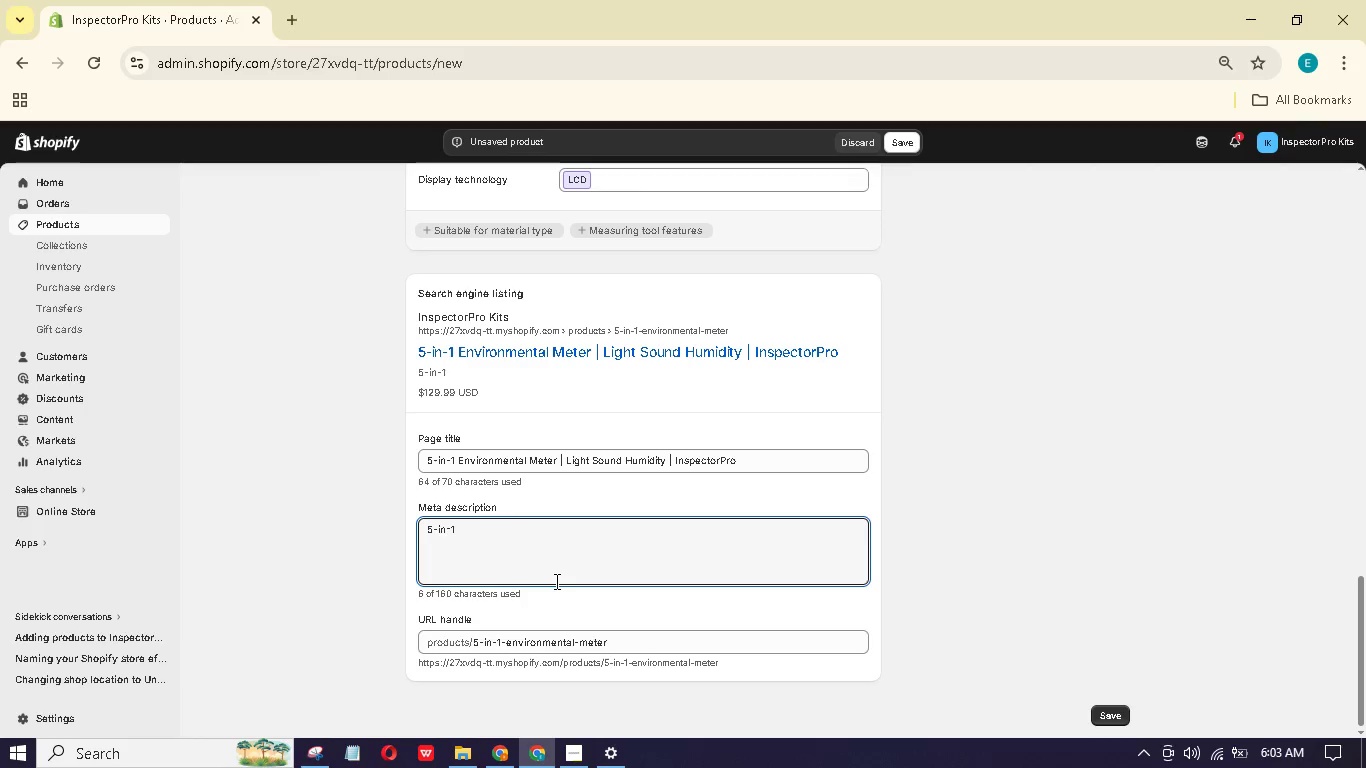 
wait(34.31)
 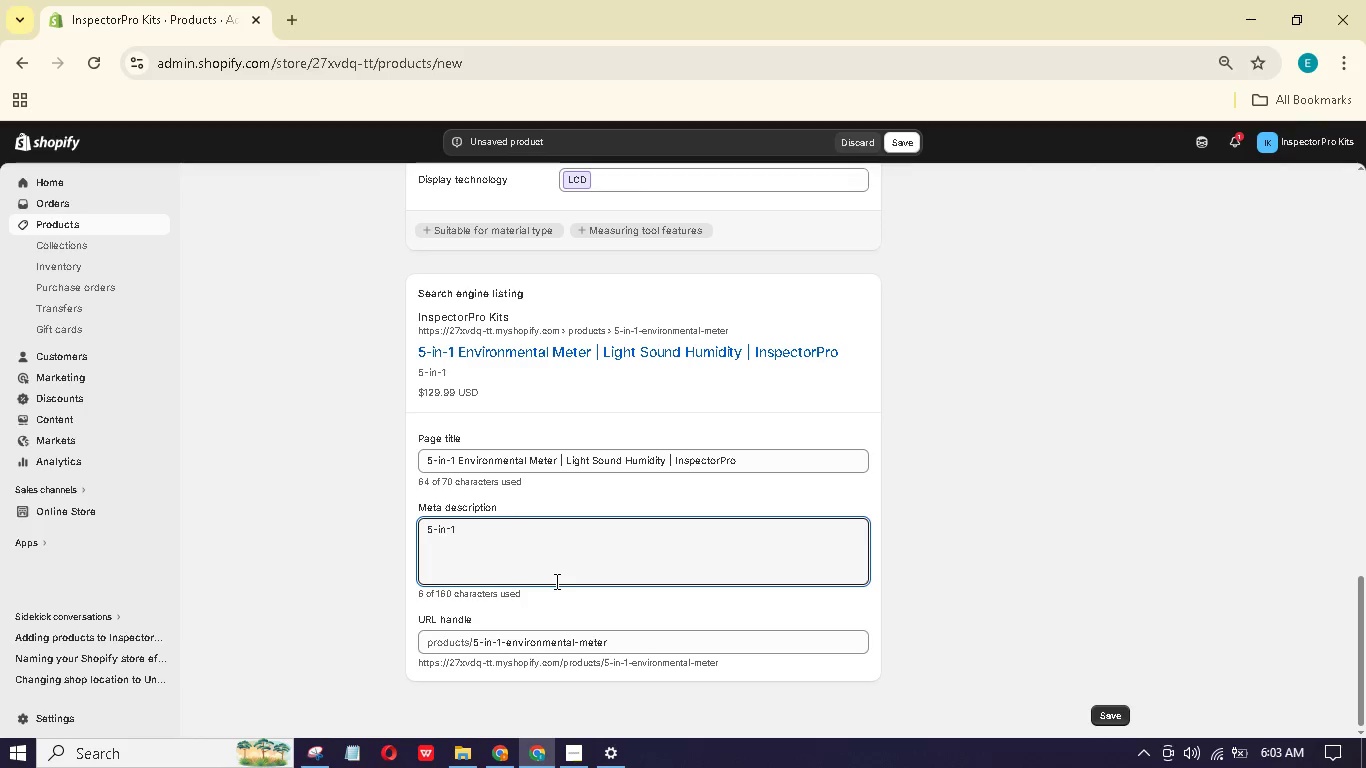 
key(Space)
 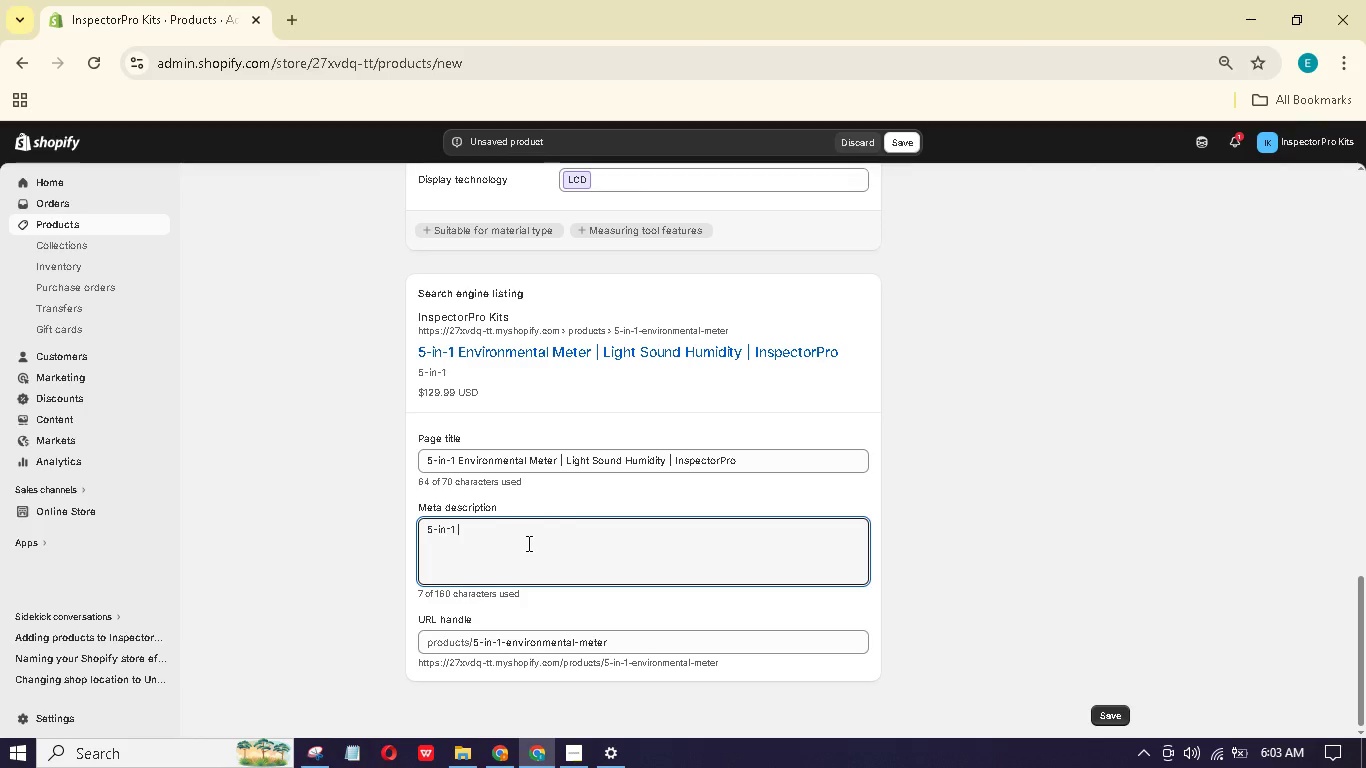 
type(environmental metr or home inspectors. Measur liht, sound, humidiy, tempertur, nd ir velociy. Complete iagnotic tool. Ordr ow.)
 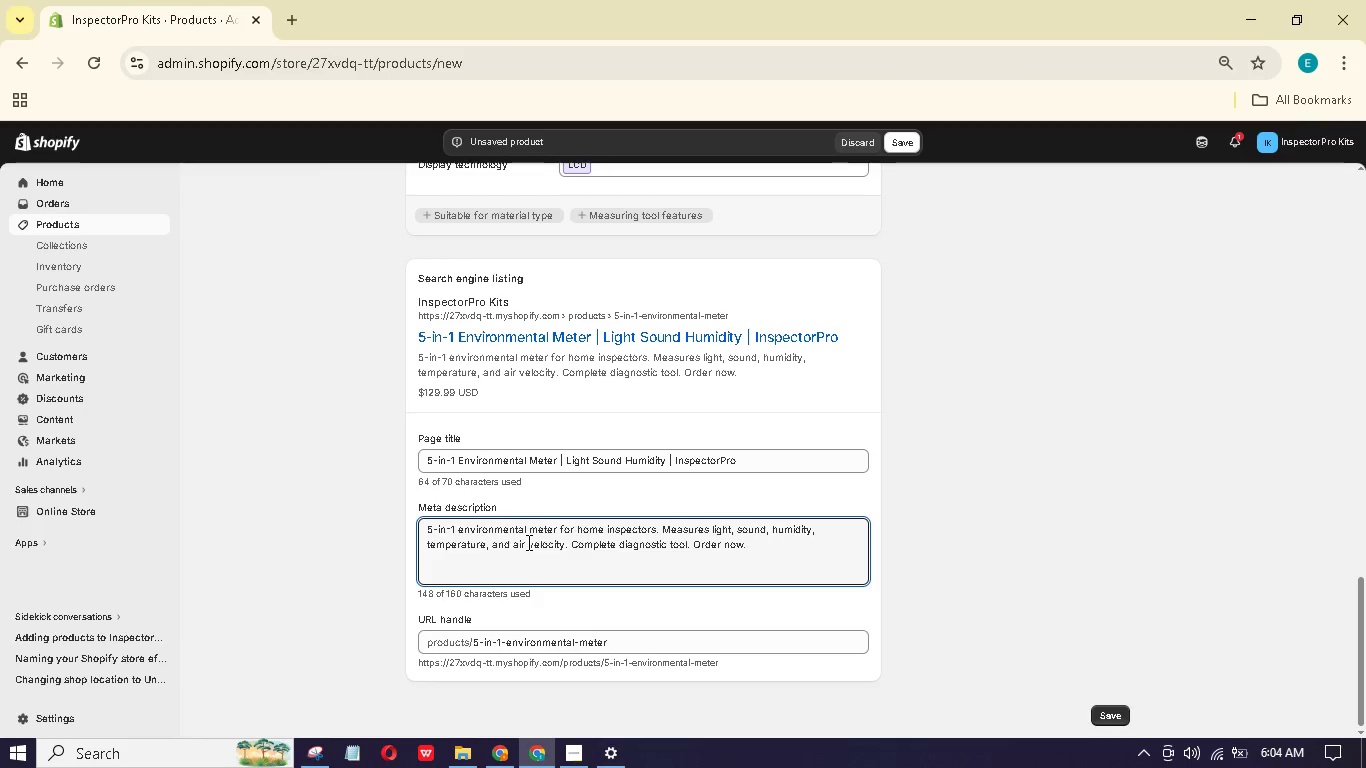 
hold_key(key=F, duration=0.31)
 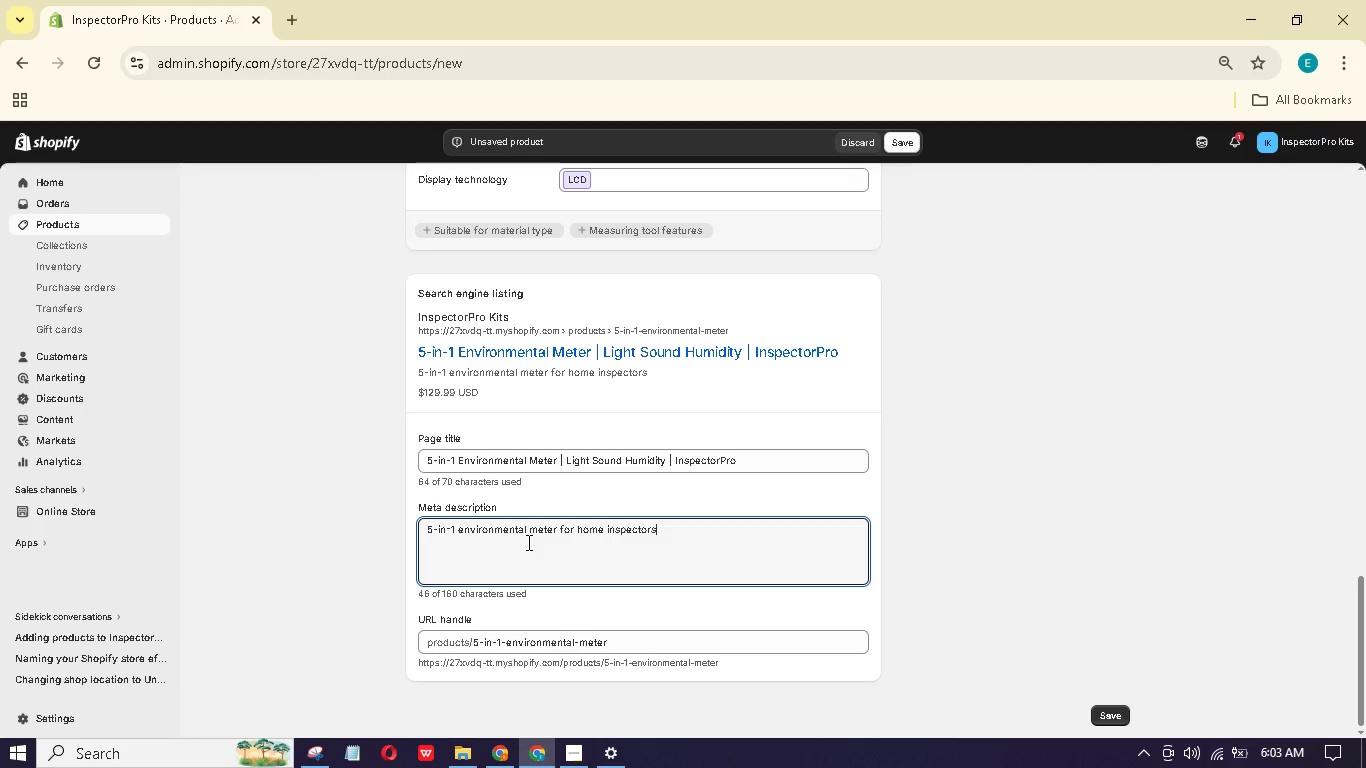 
scroll: coordinate [562, 499], scroll_direction: down, amount: 10.0
 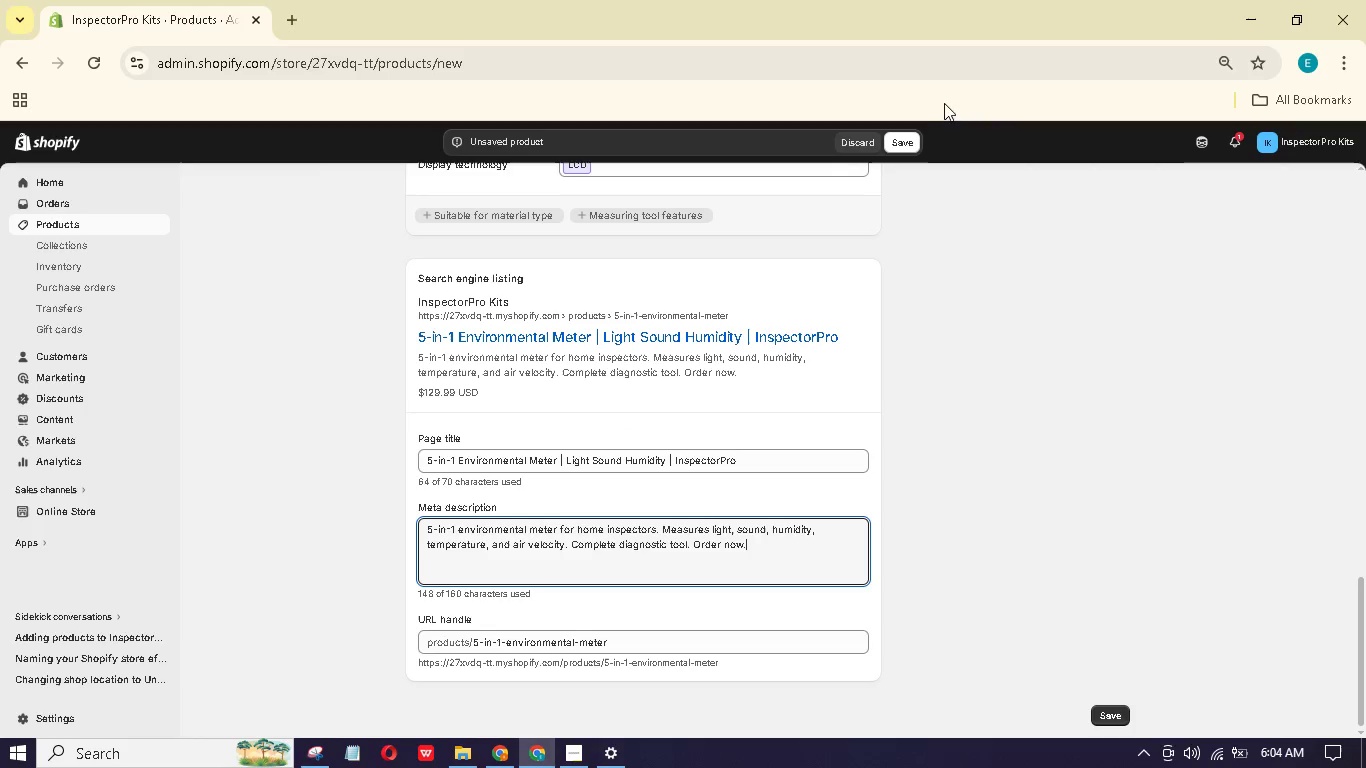 
left_click([909, 140])
 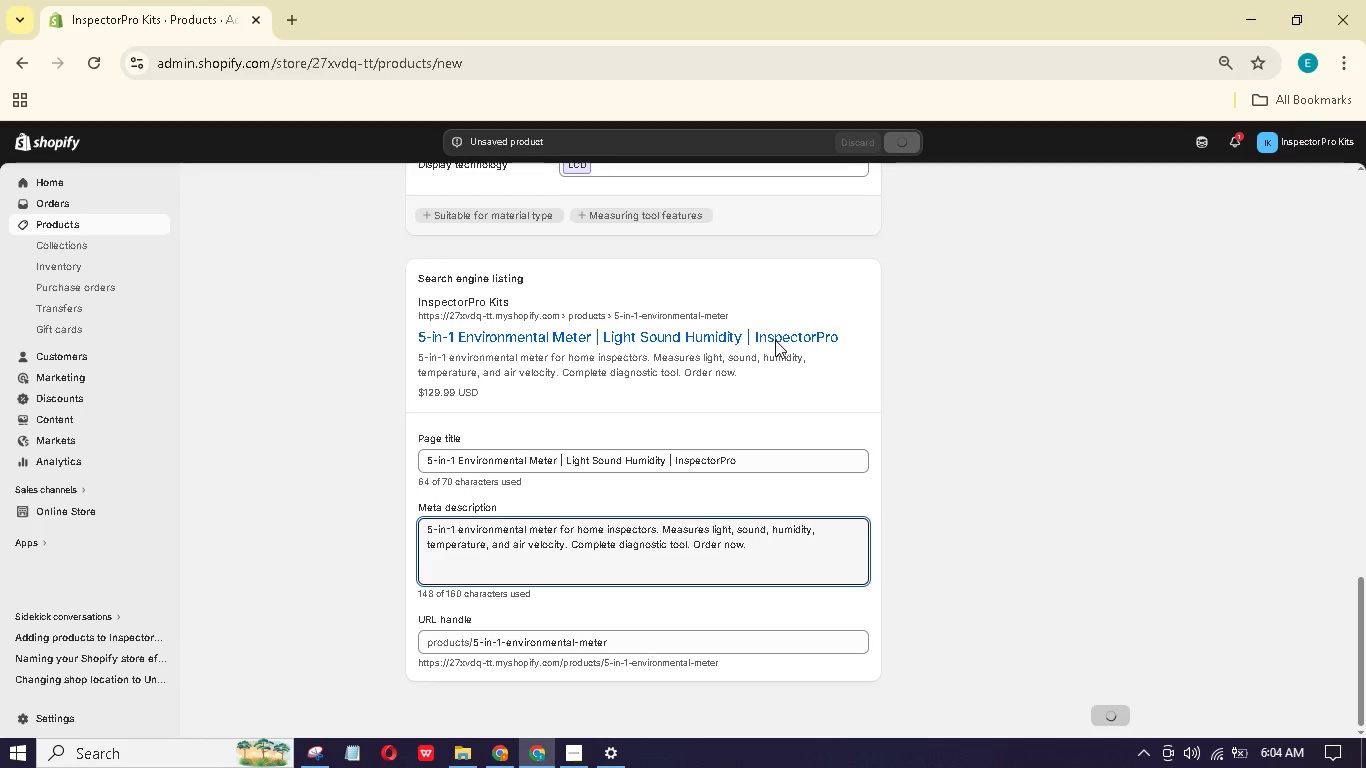 
wait(7.19)
 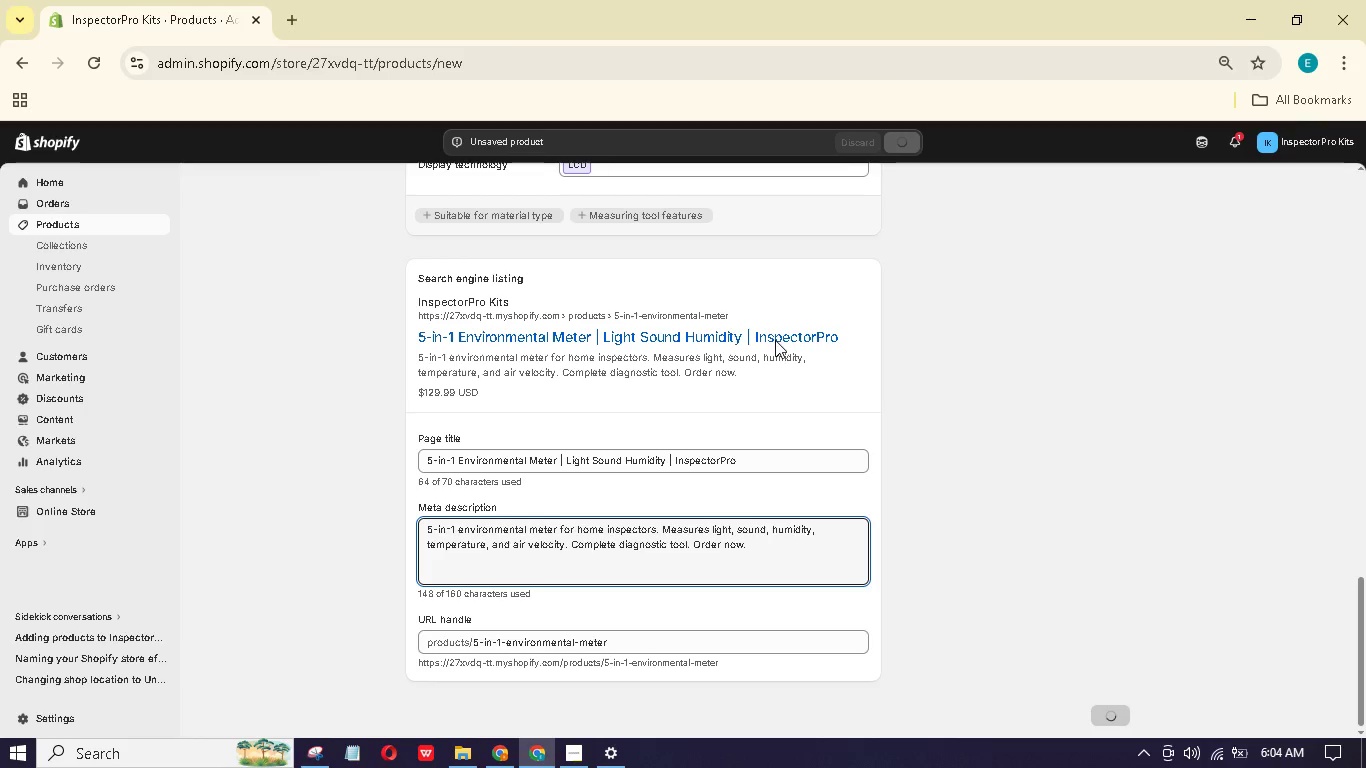 
left_click([577, 753])